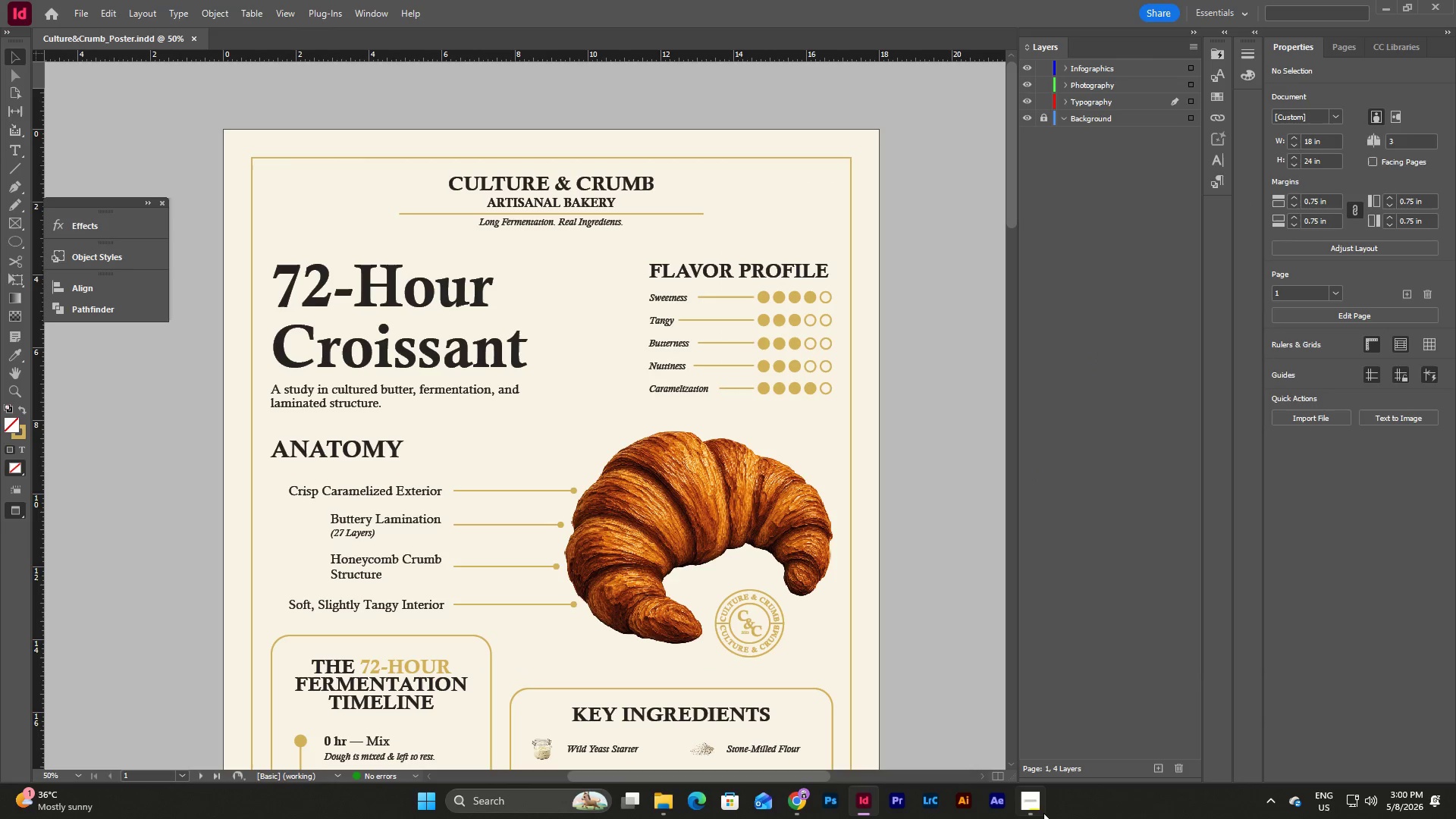 
left_click([1031, 804])